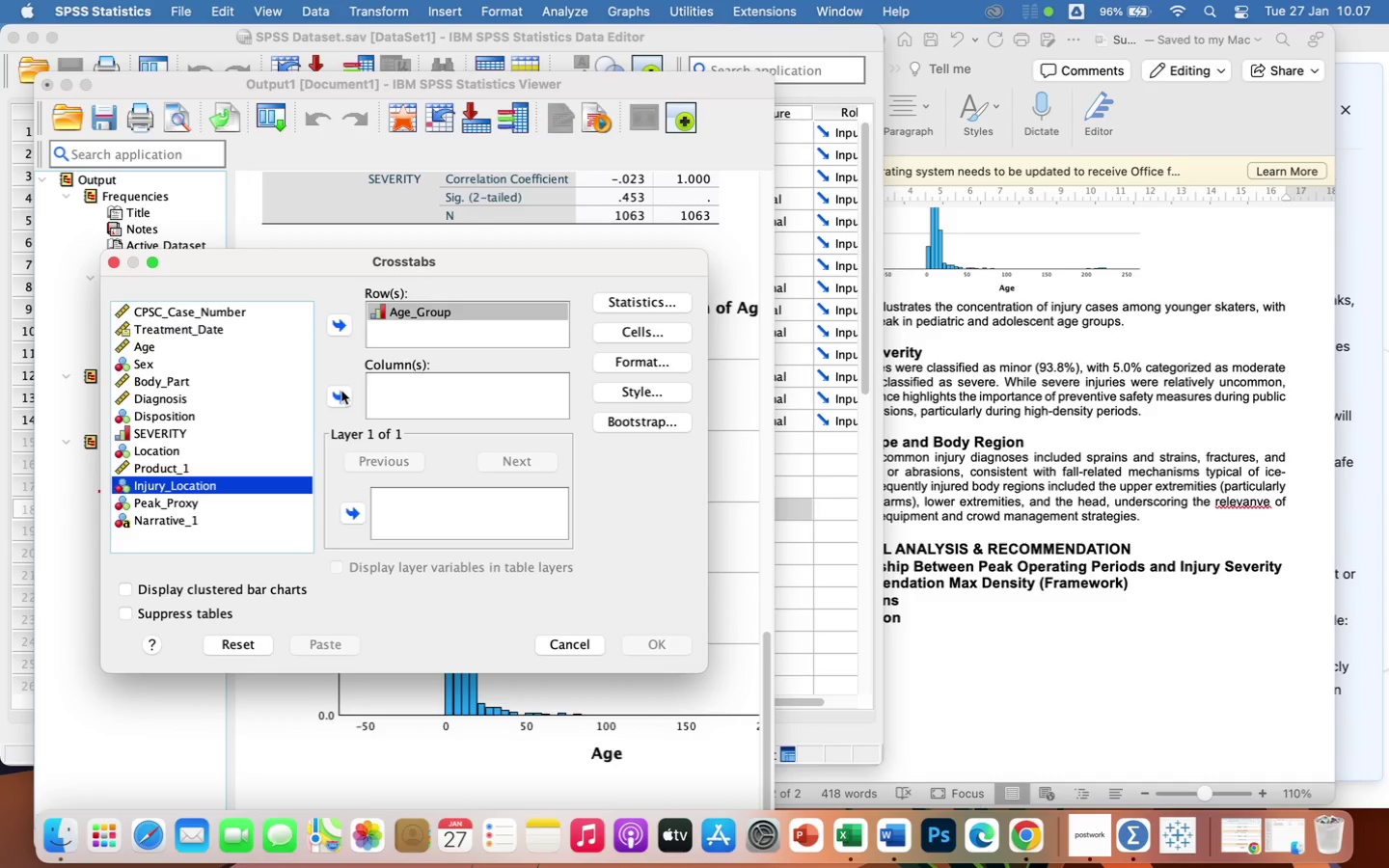 
left_click([341, 391])
 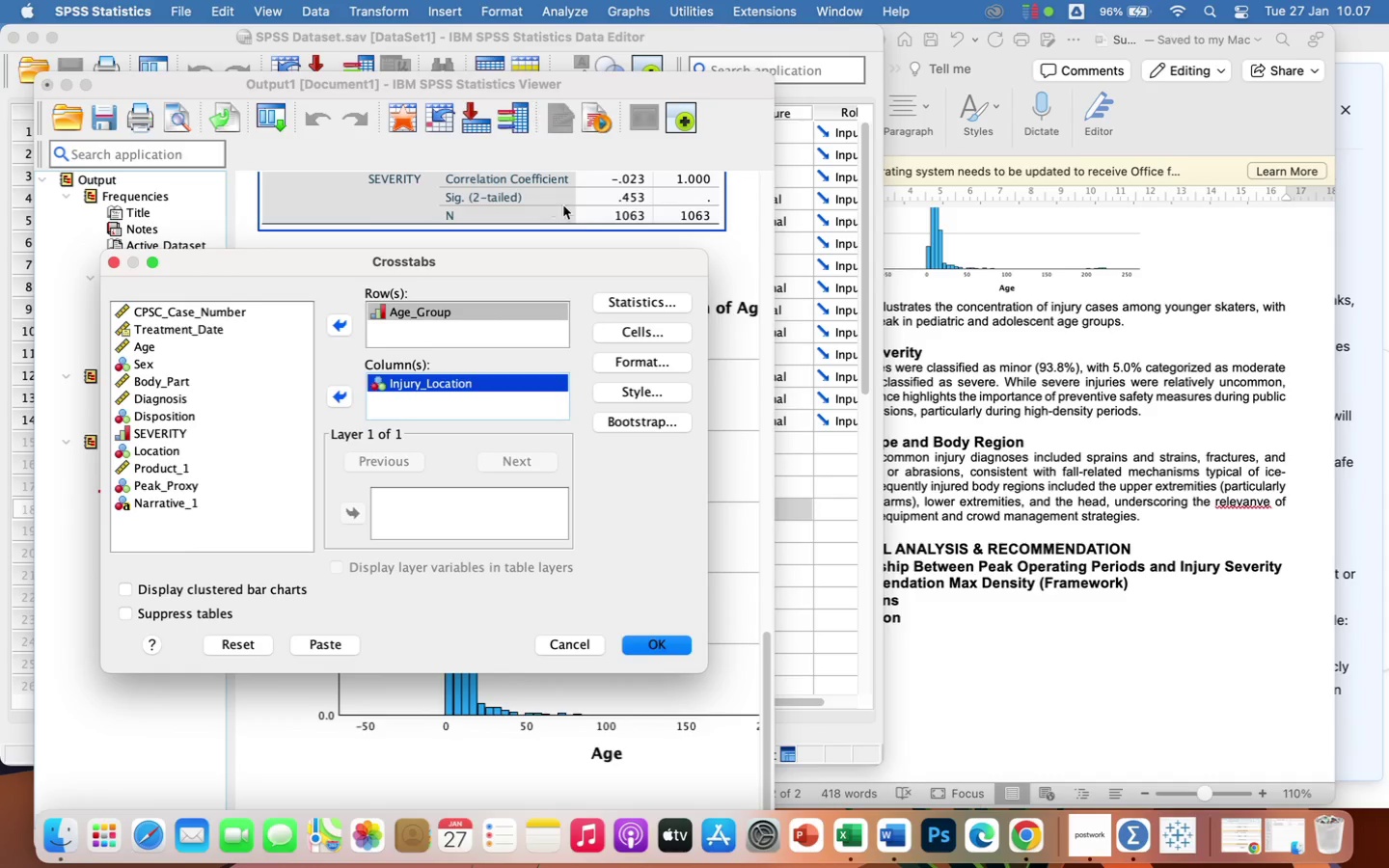 
left_click([607, 303])
 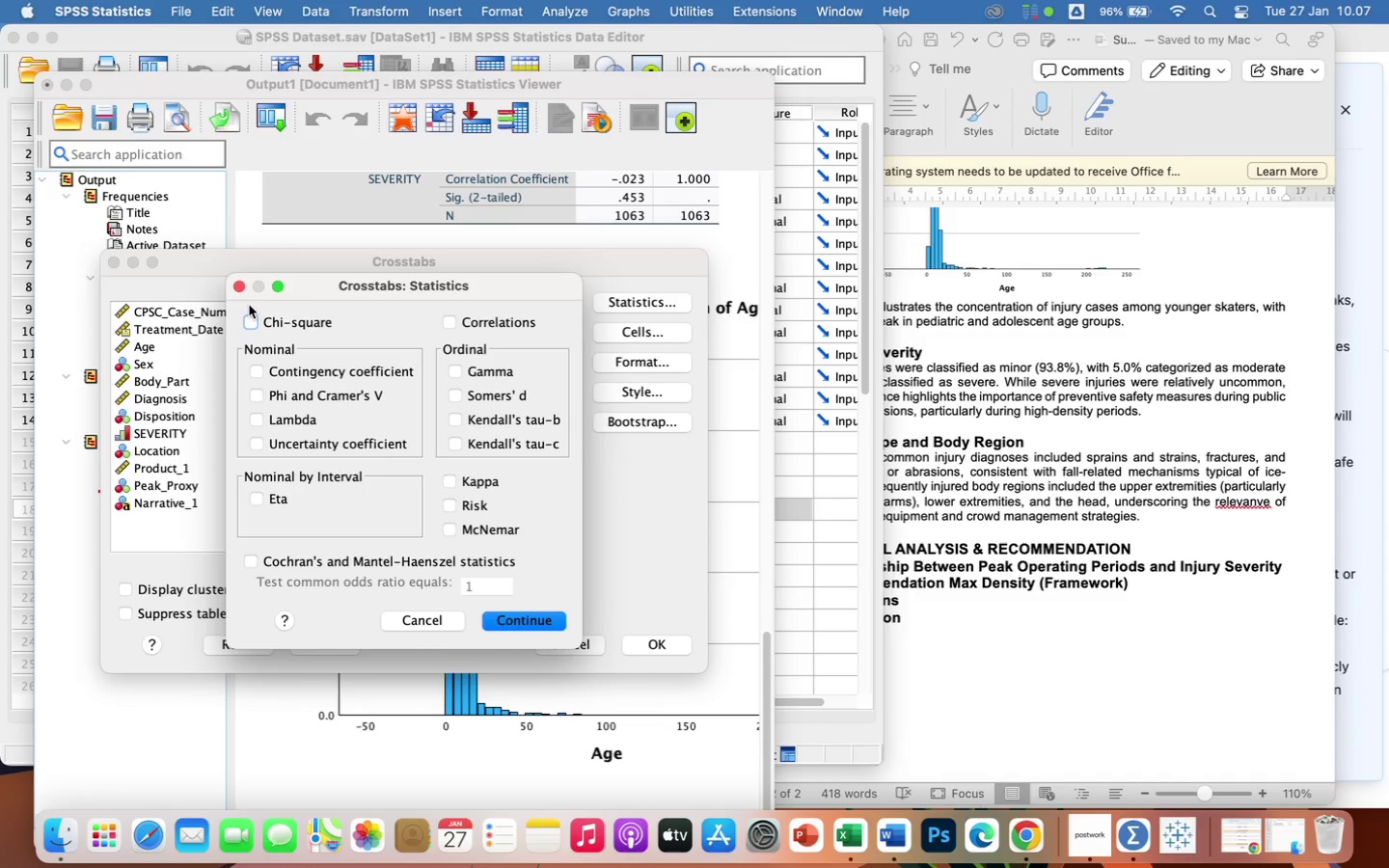 
left_click([250, 319])
 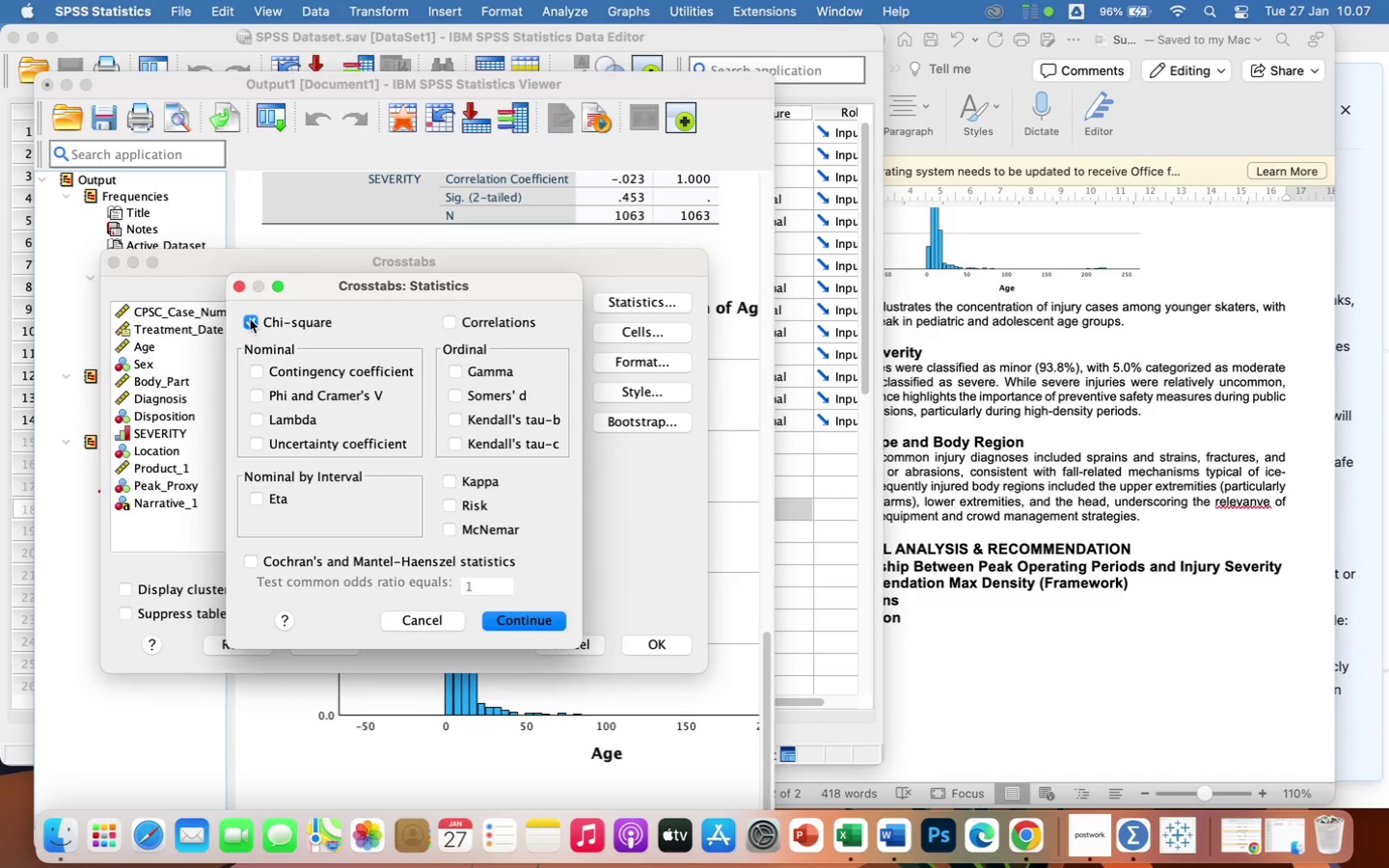 
wait(12.69)
 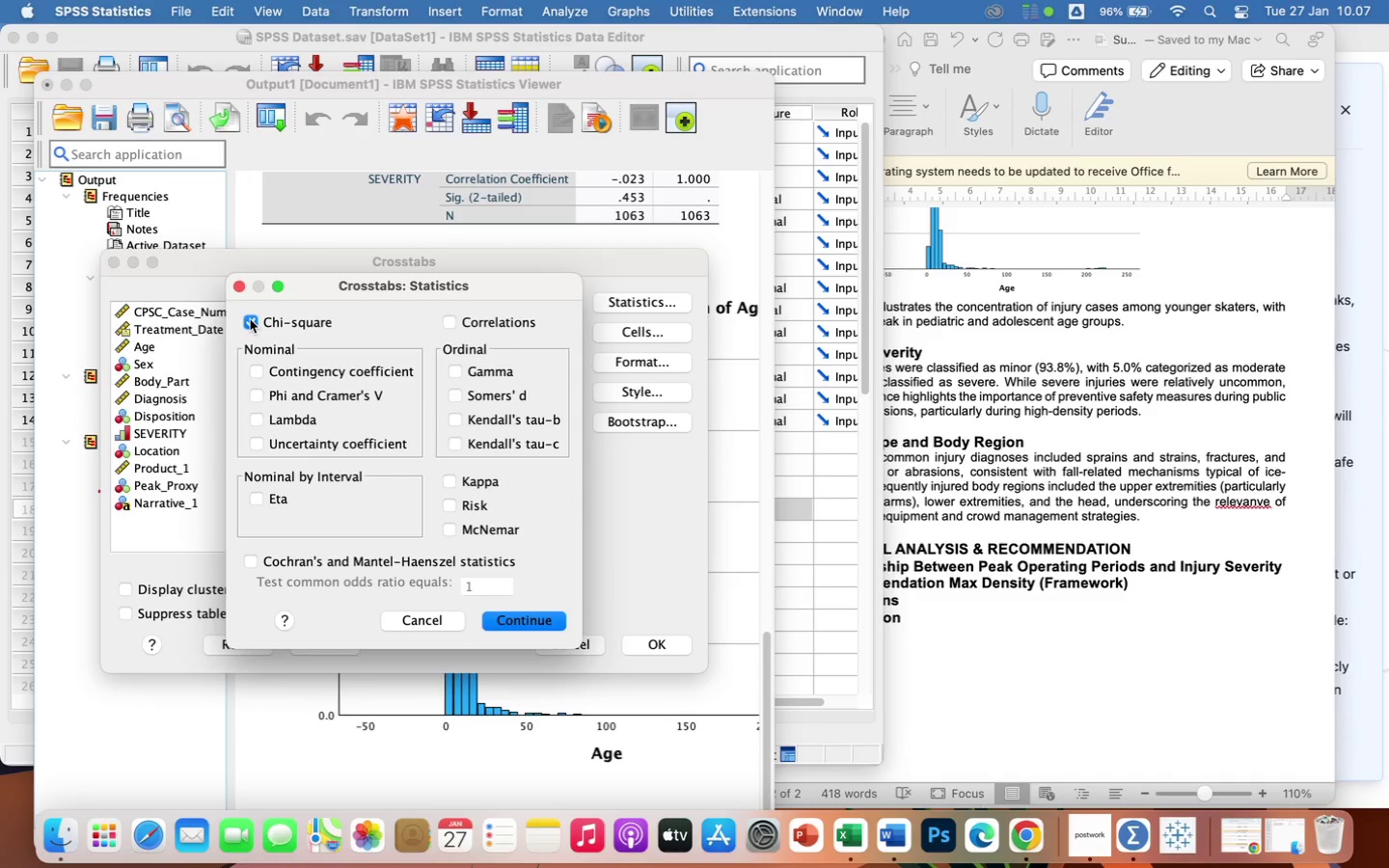 
left_click([530, 628])
 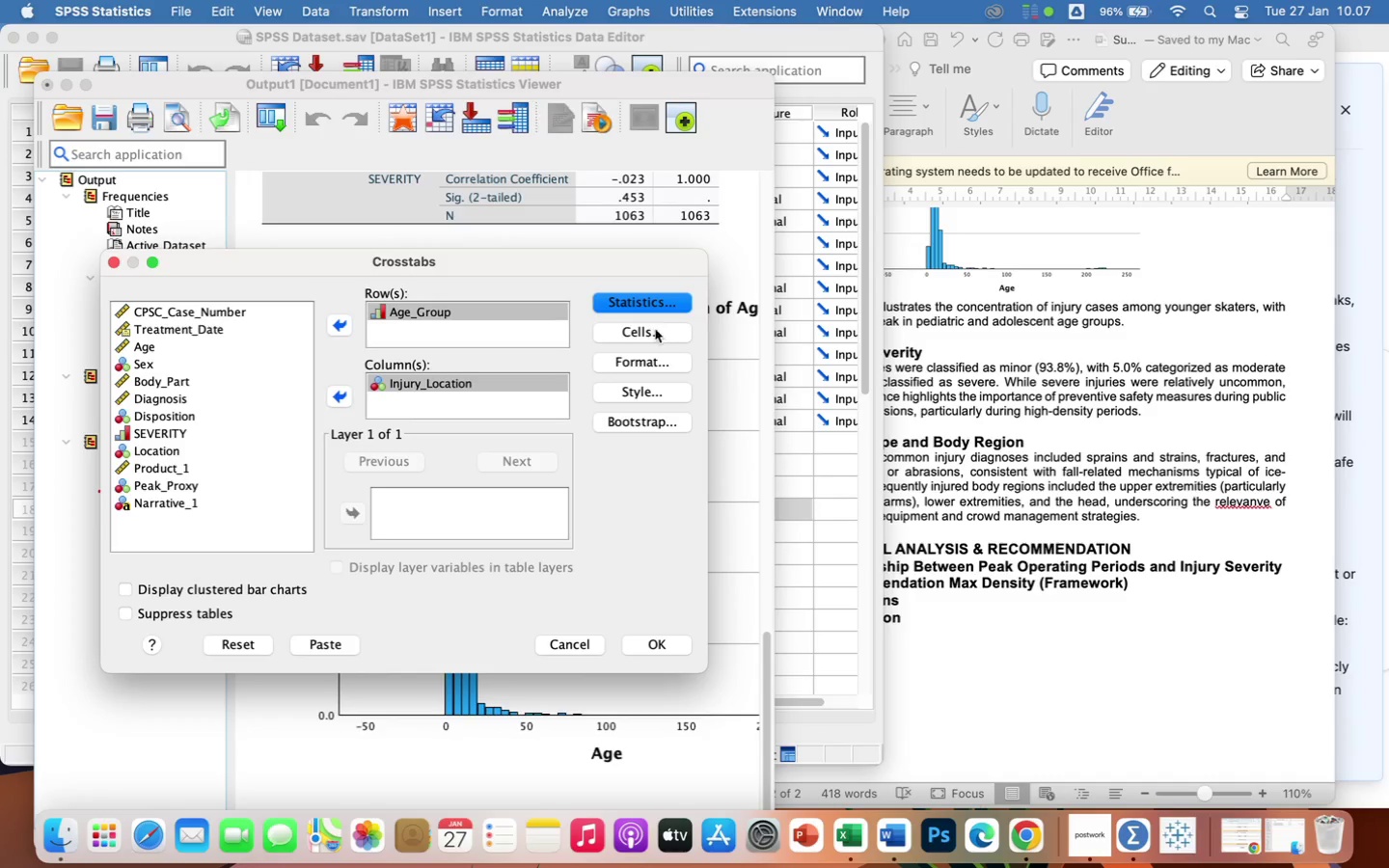 
left_click([654, 331])
 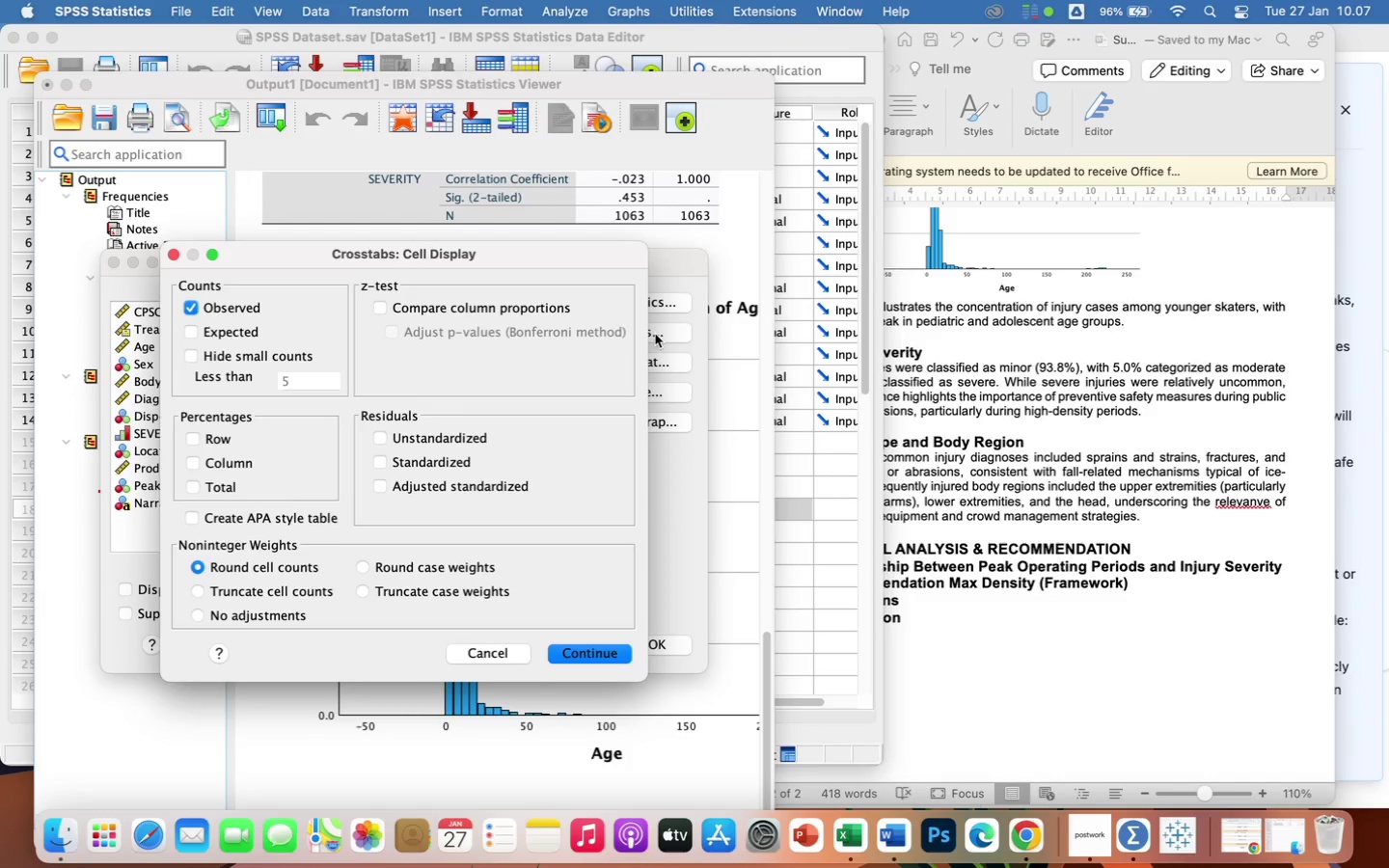 
wait(11.58)
 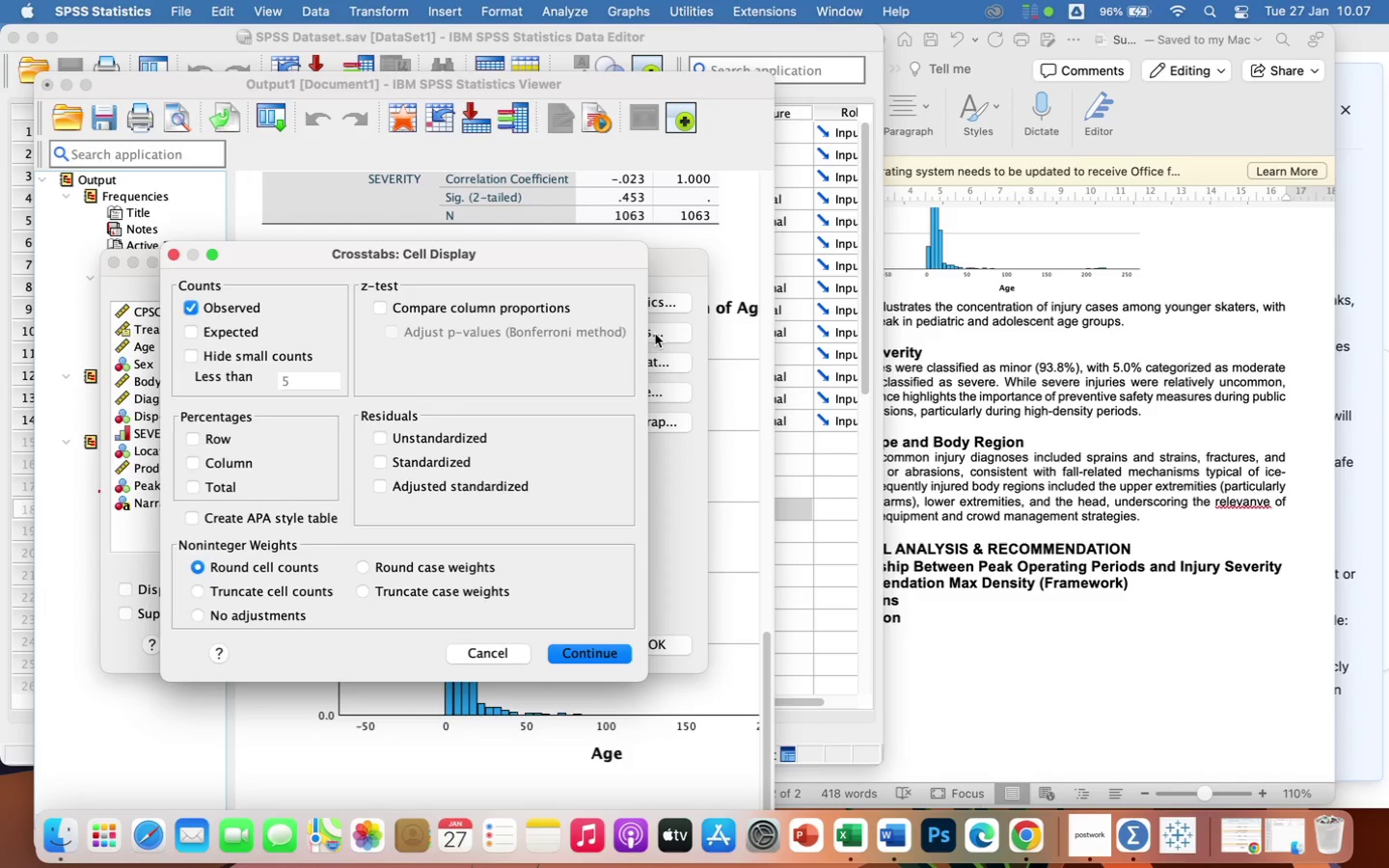 
left_click([194, 437])
 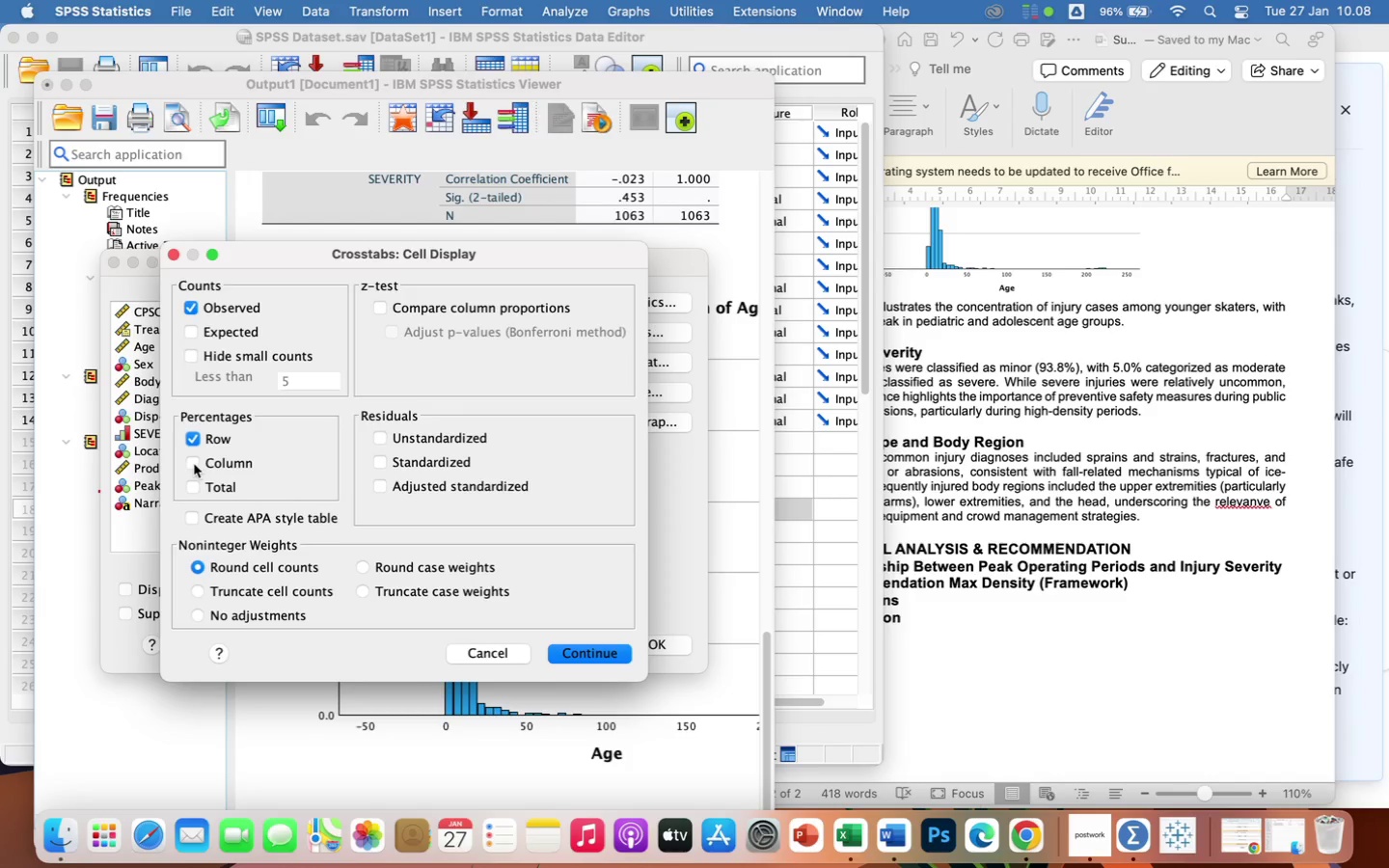 
left_click([194, 464])
 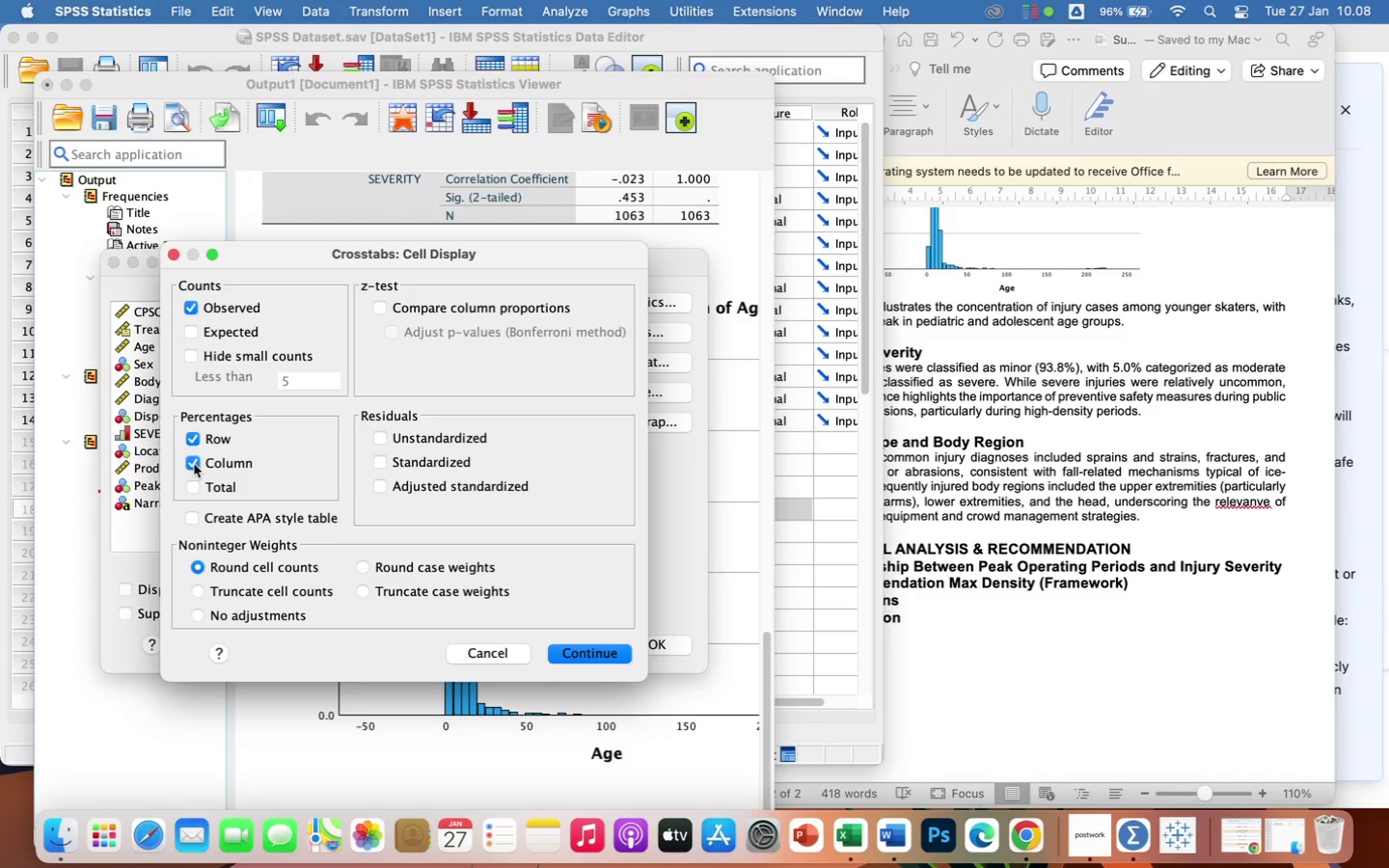 
left_click([197, 487])
 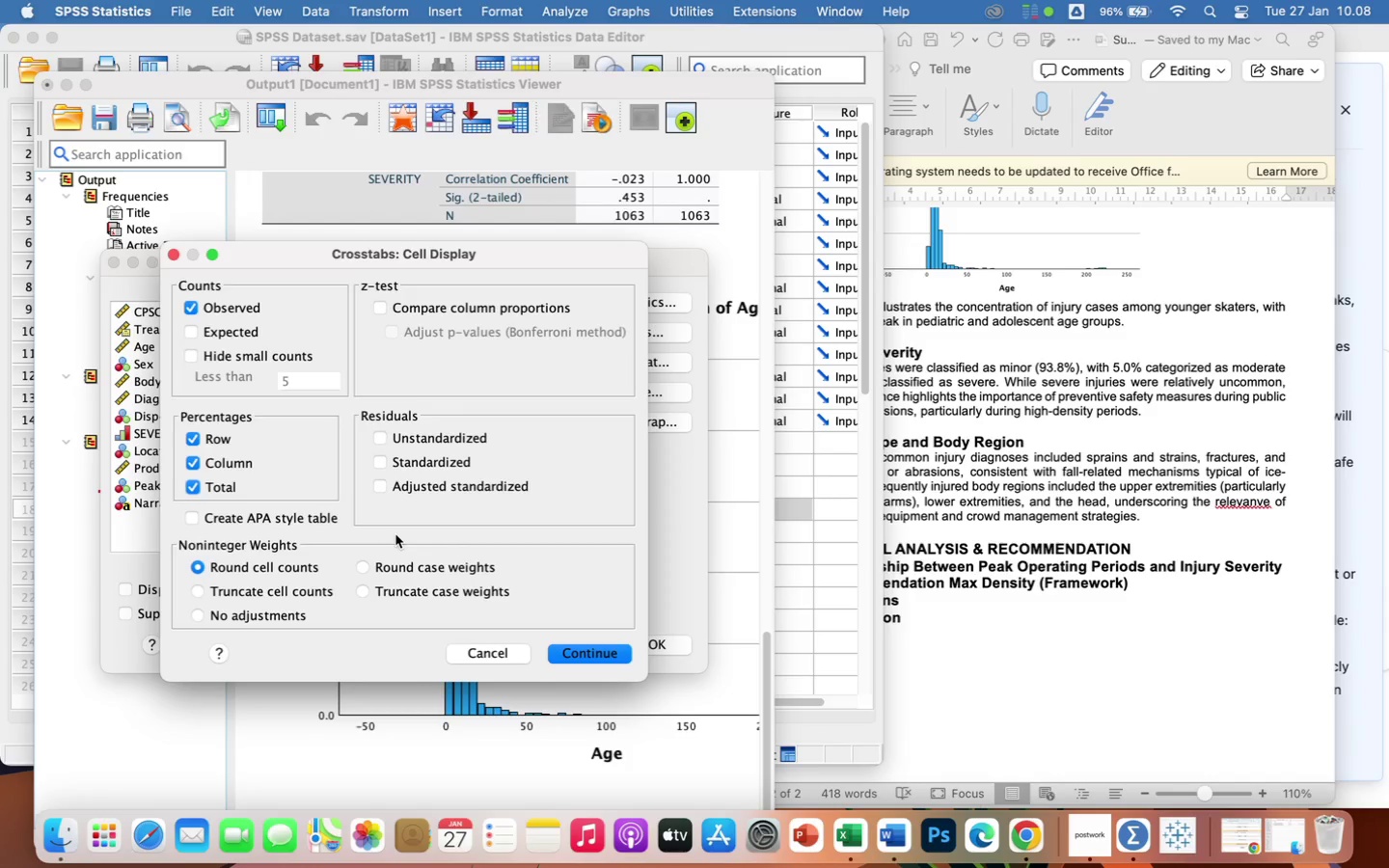 
wait(6.83)
 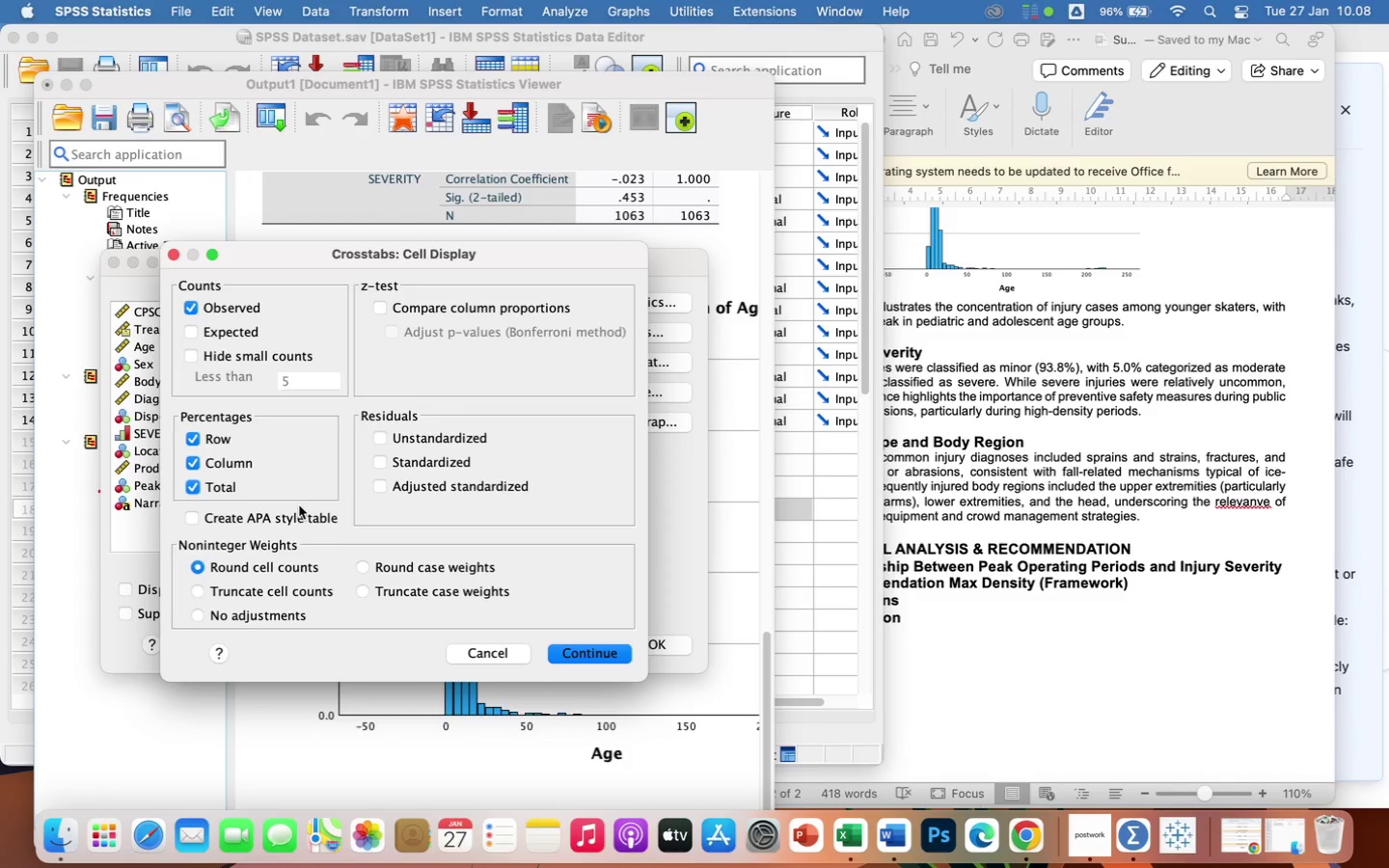 
scroll: coordinate [495, 556], scroll_direction: down, amount: 4.0
 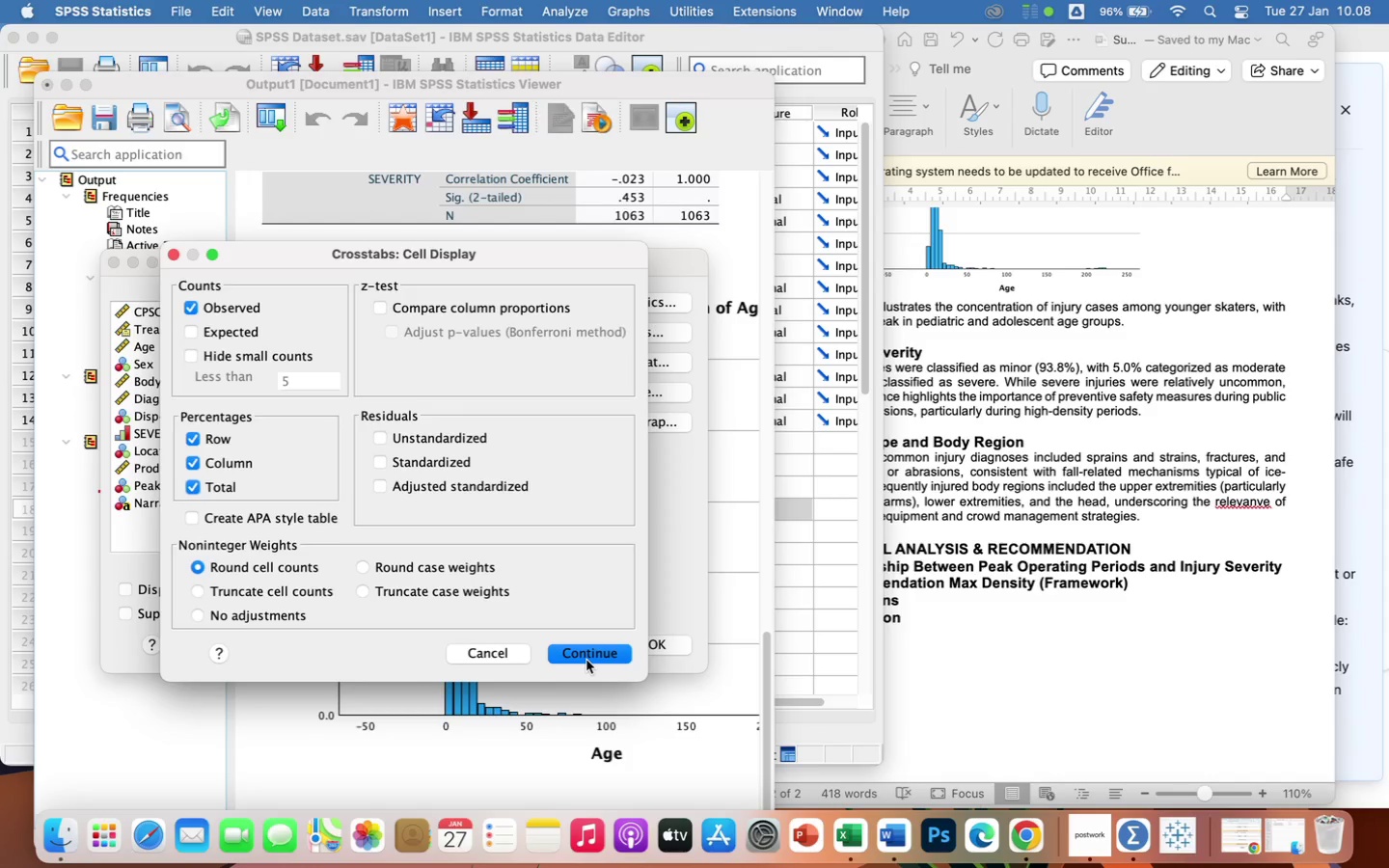 
wait(30.13)
 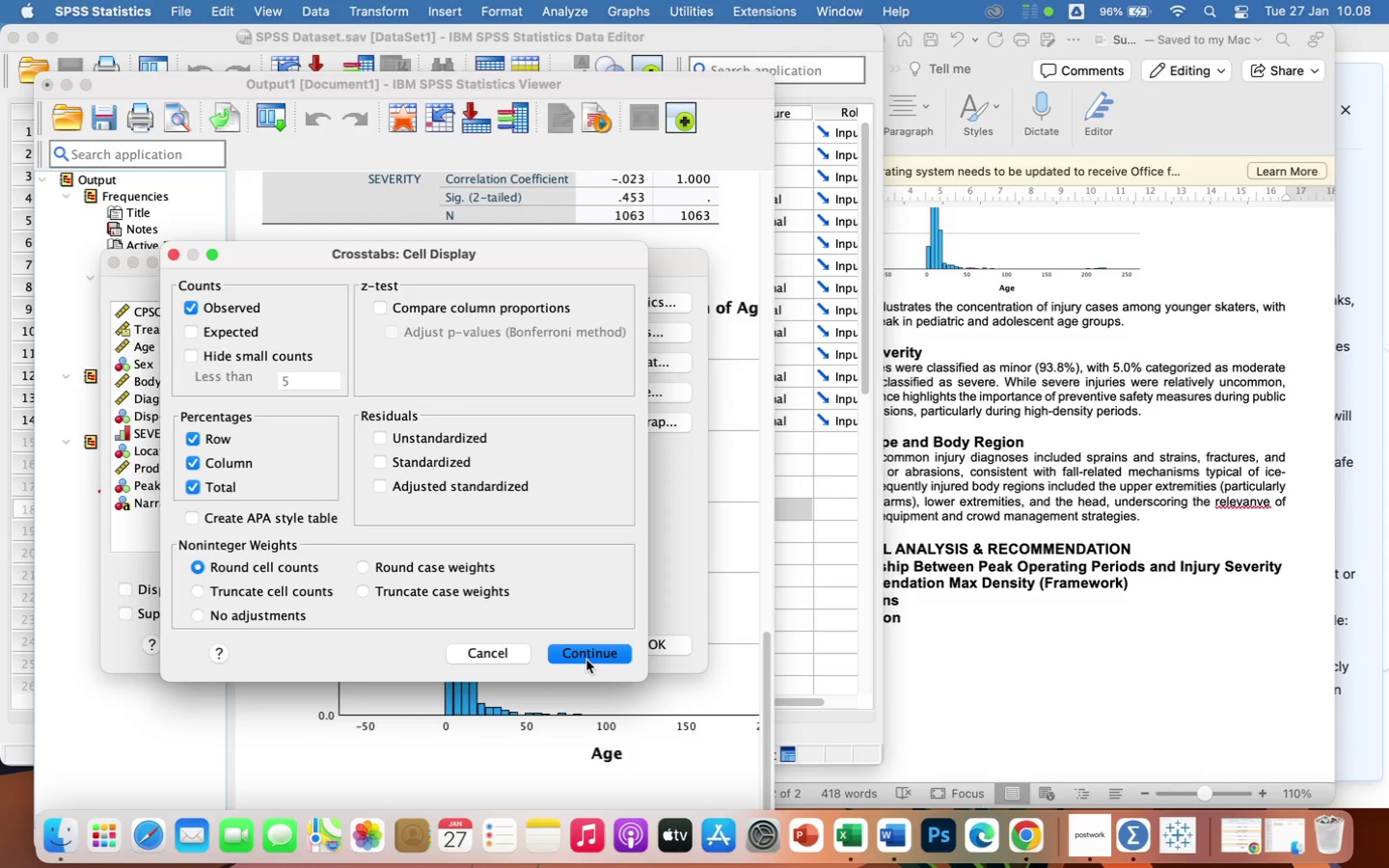 
left_click([586, 660])
 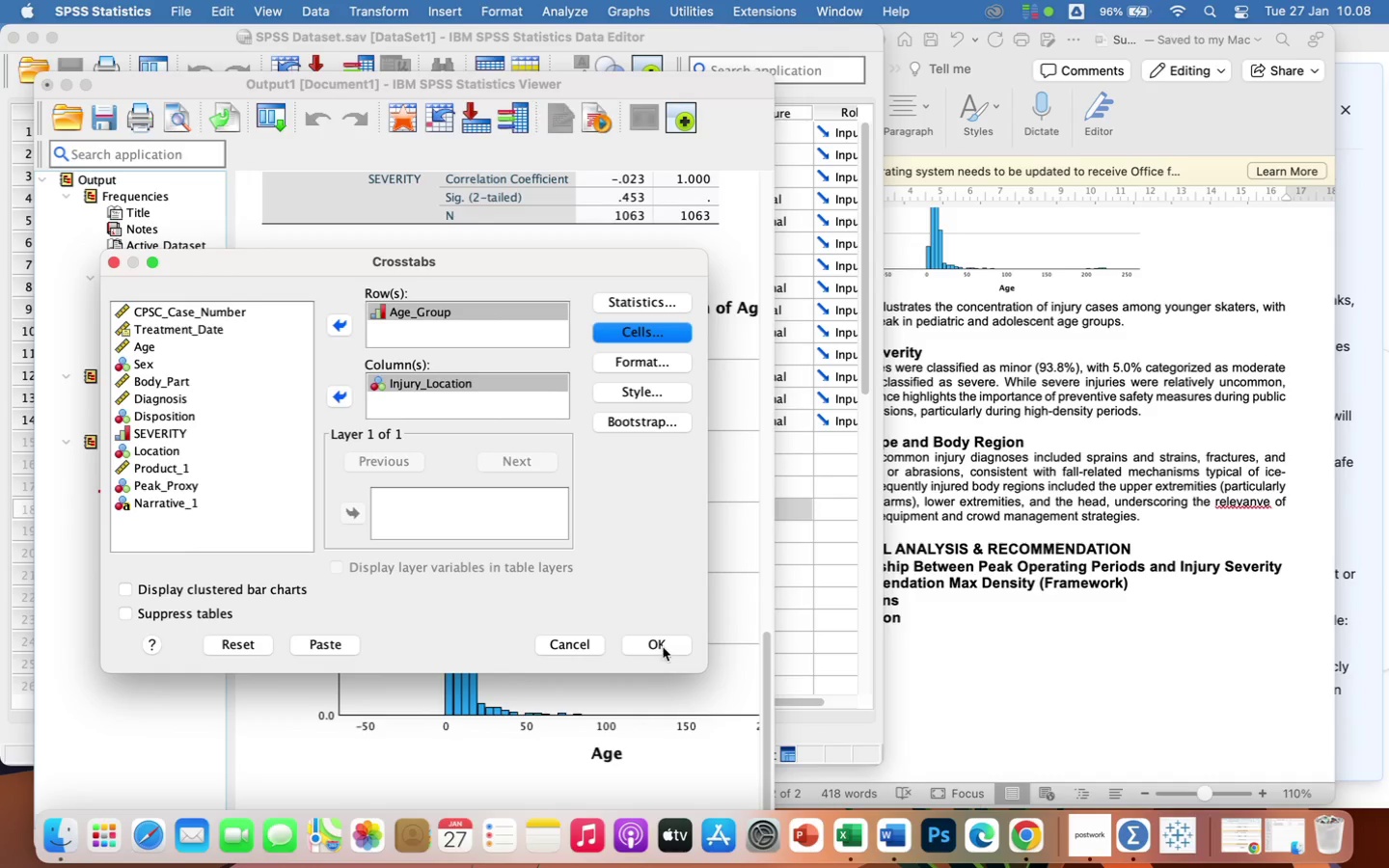 
left_click([663, 648])
 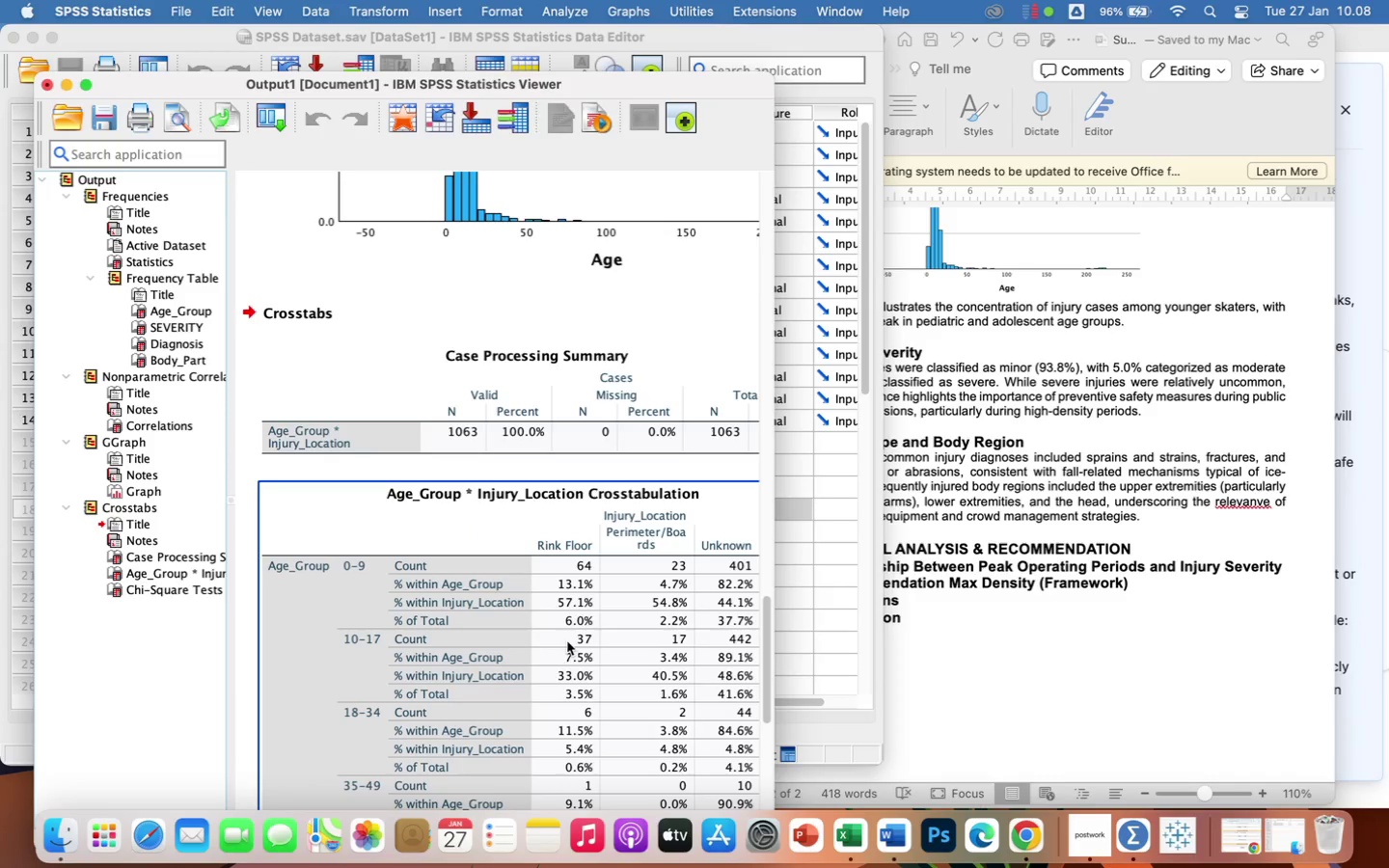 
scroll: coordinate [554, 643], scroll_direction: down, amount: 7.0
 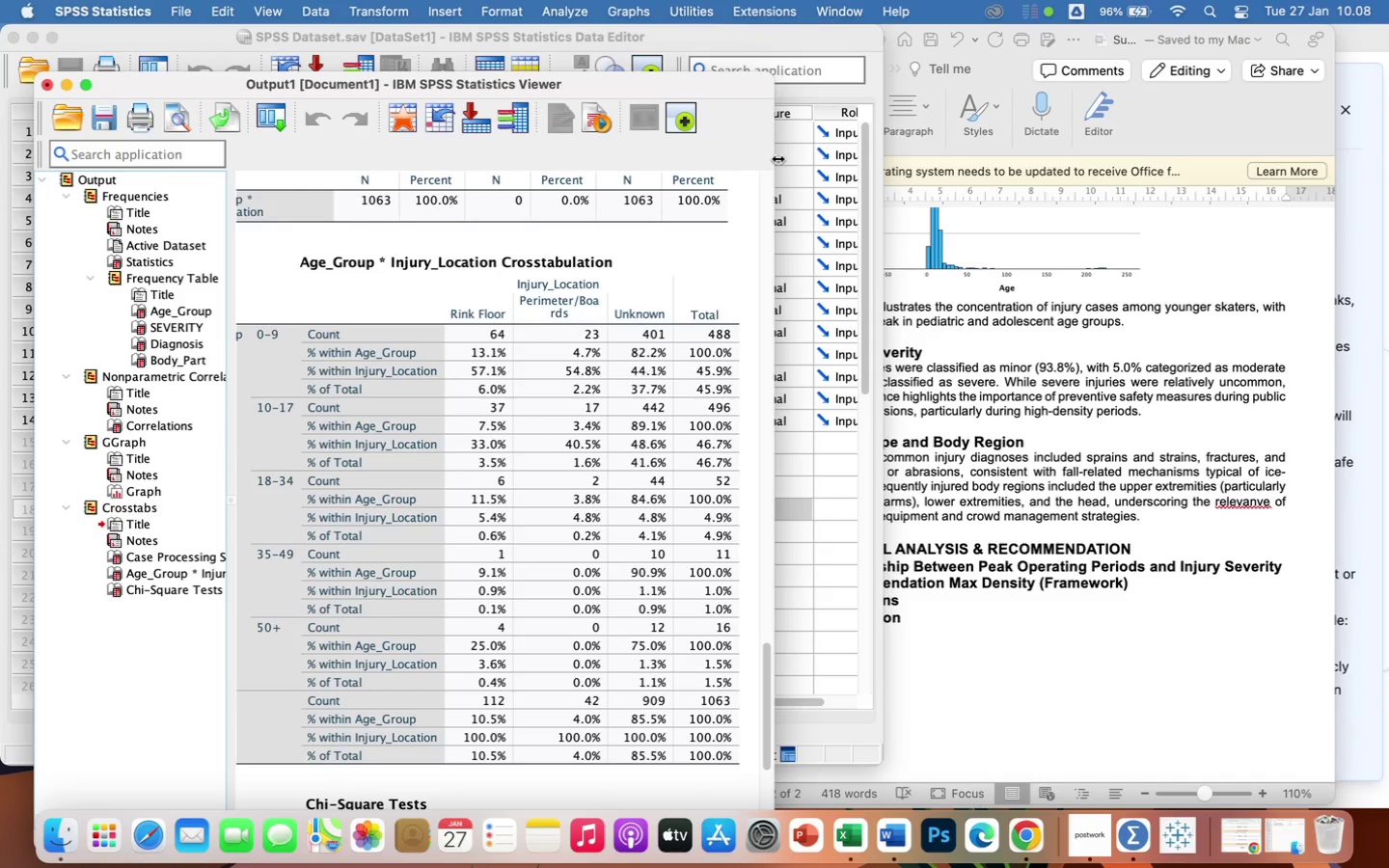 
left_click_drag(start_coordinate=[775, 158], to_coordinate=[1000, 200])
 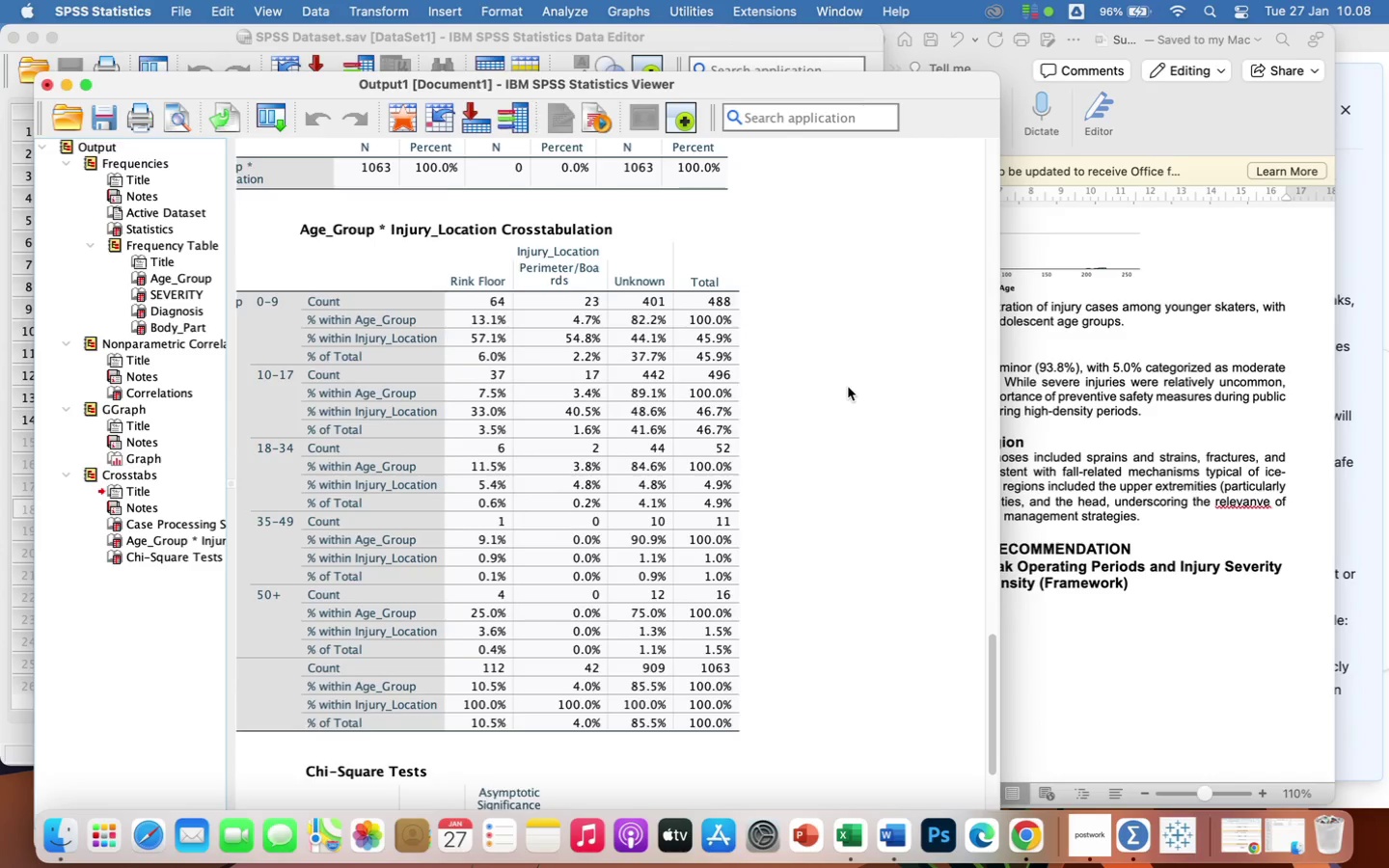 
scroll: coordinate [848, 387], scroll_direction: up, amount: 3.0
 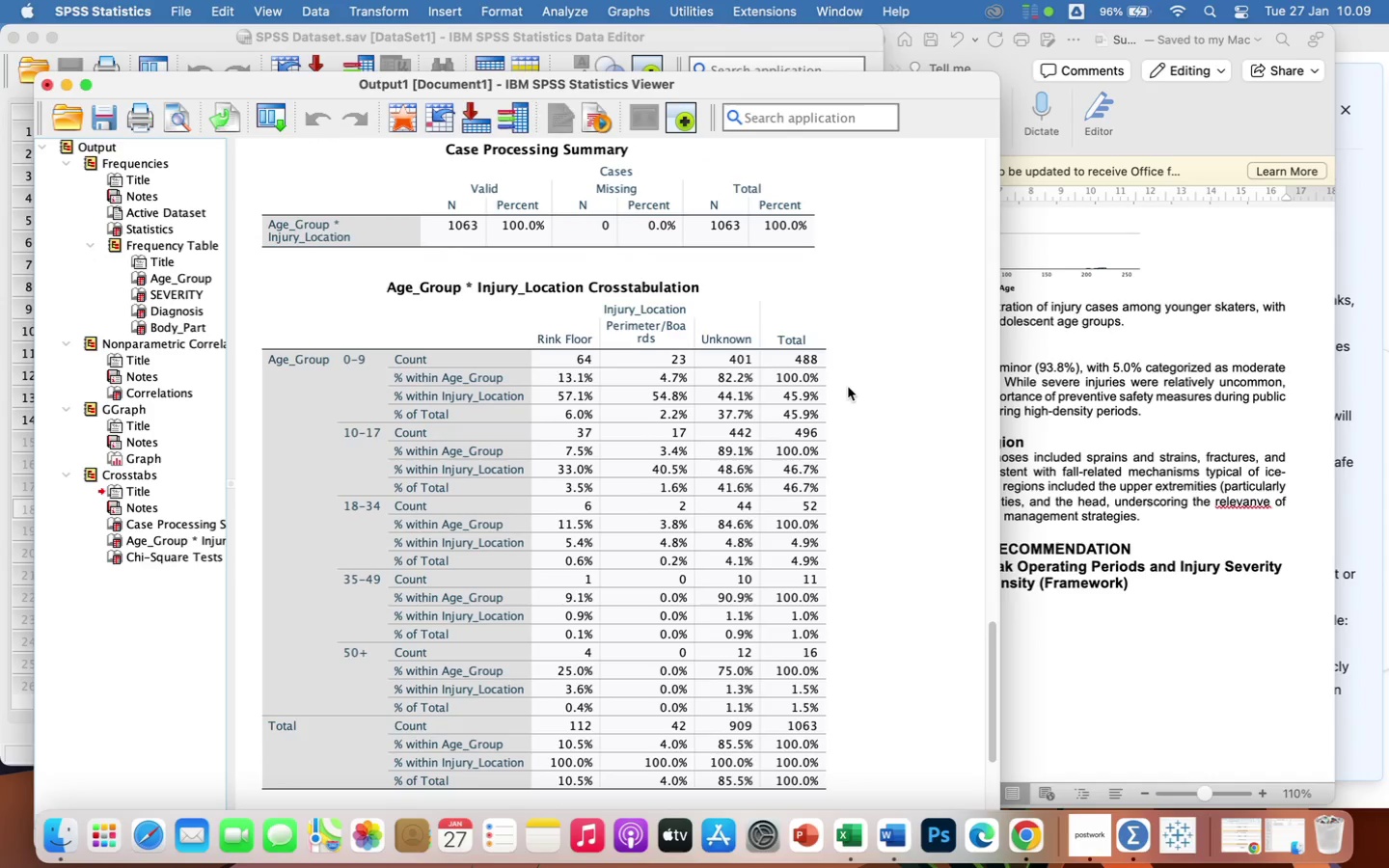 
wait(11.14)
 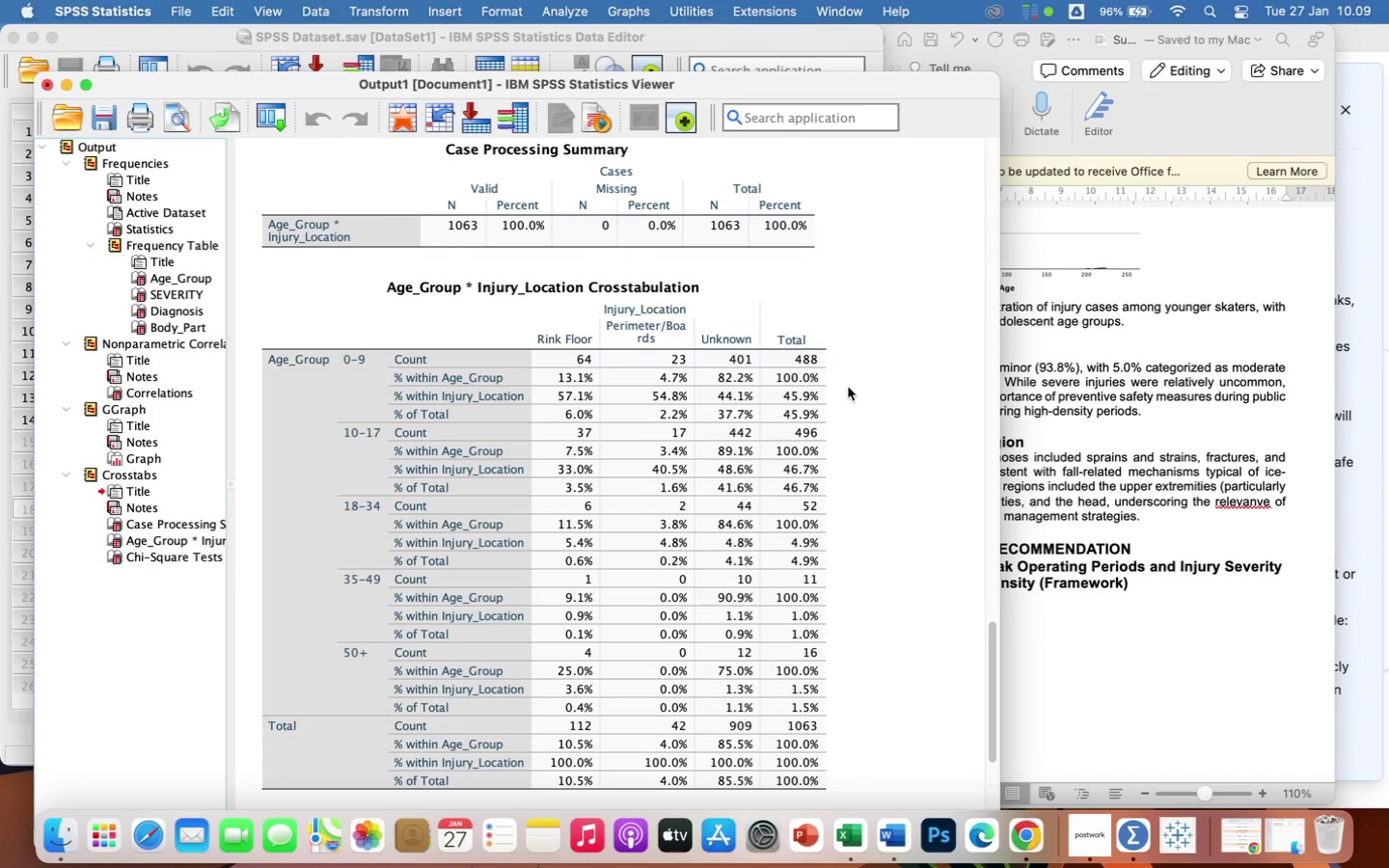 
scroll: coordinate [915, 519], scroll_direction: down, amount: 13.0
 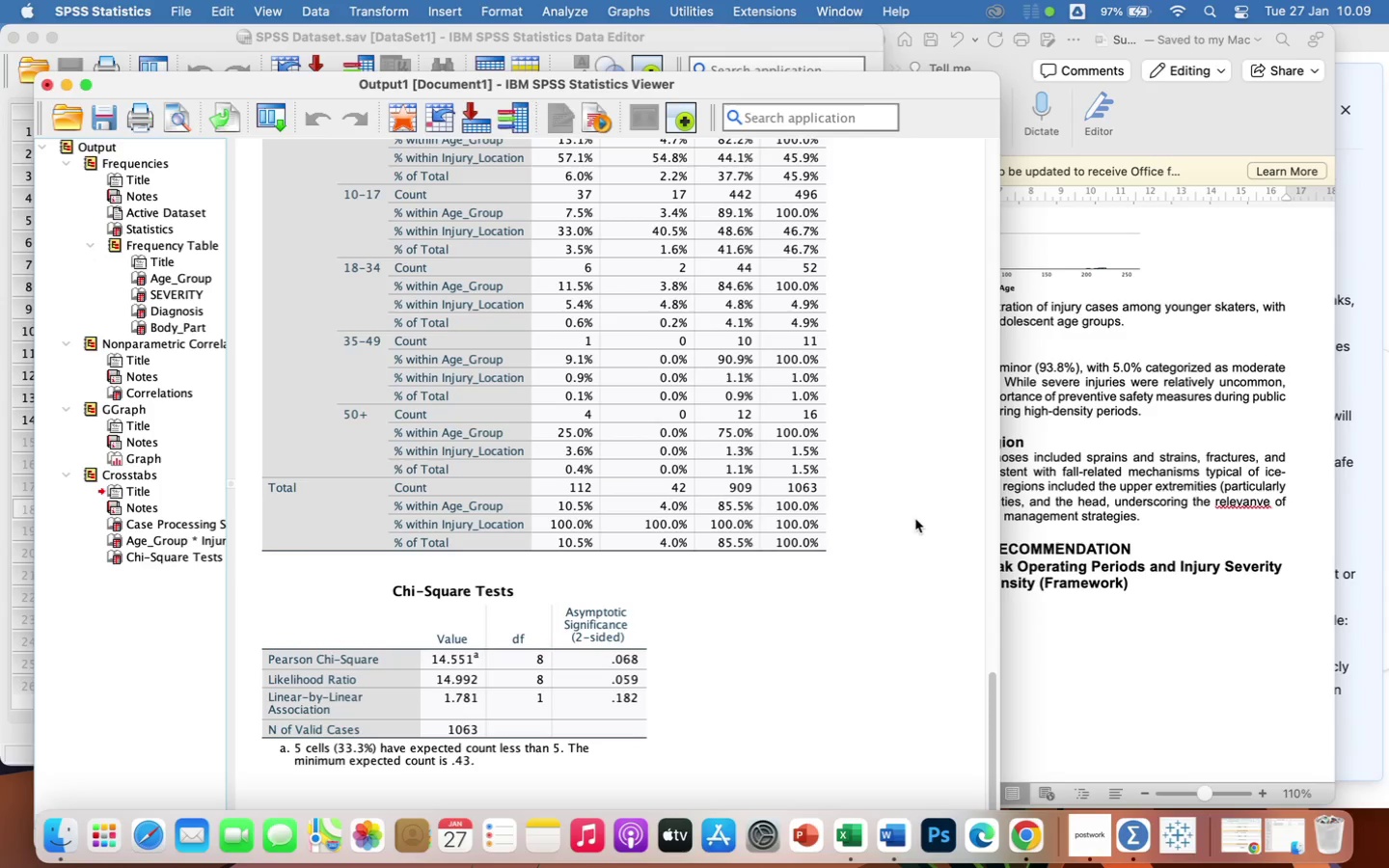 
wait(47.37)
 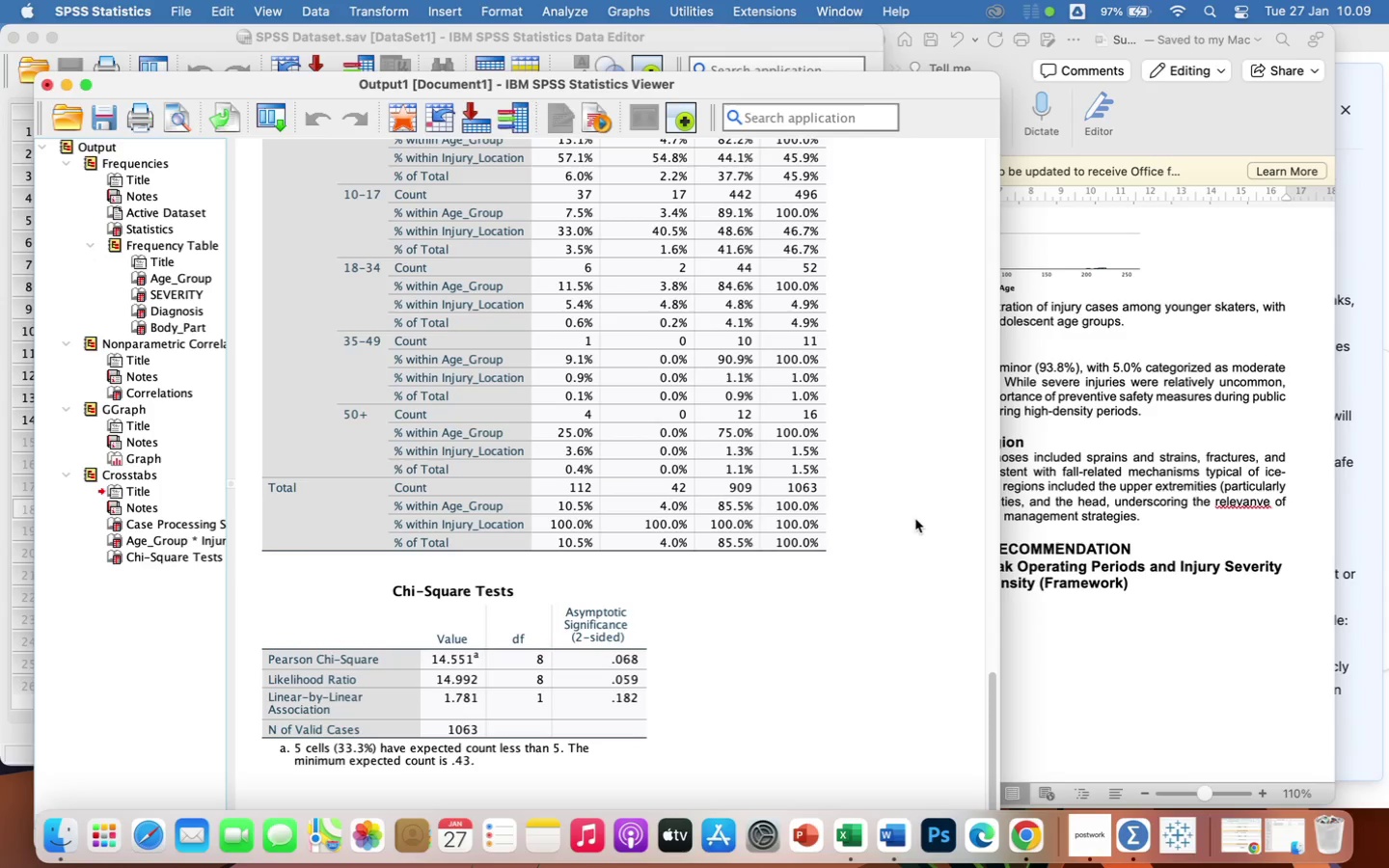 
left_click([1285, 445])
 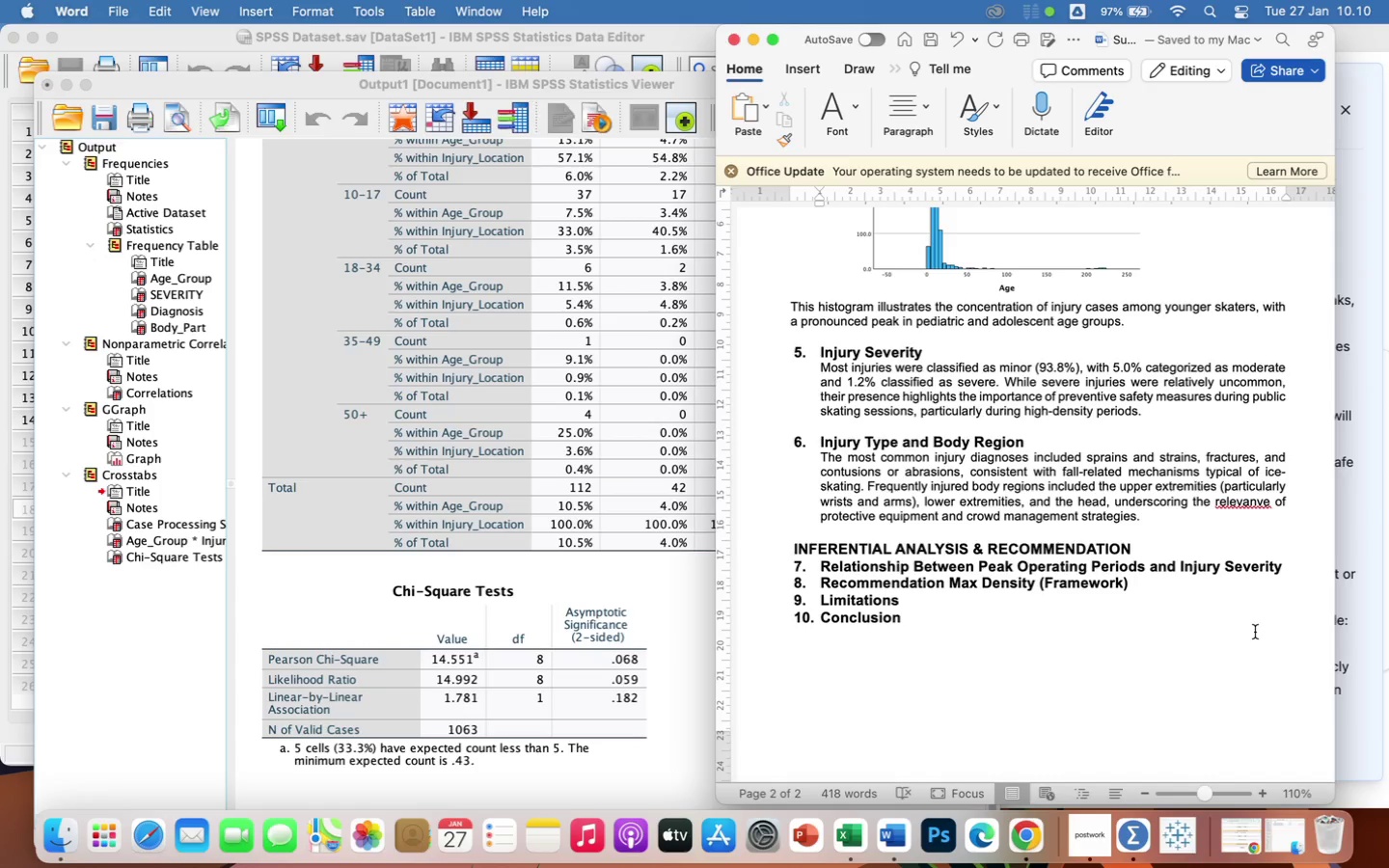 
wait(23.3)
 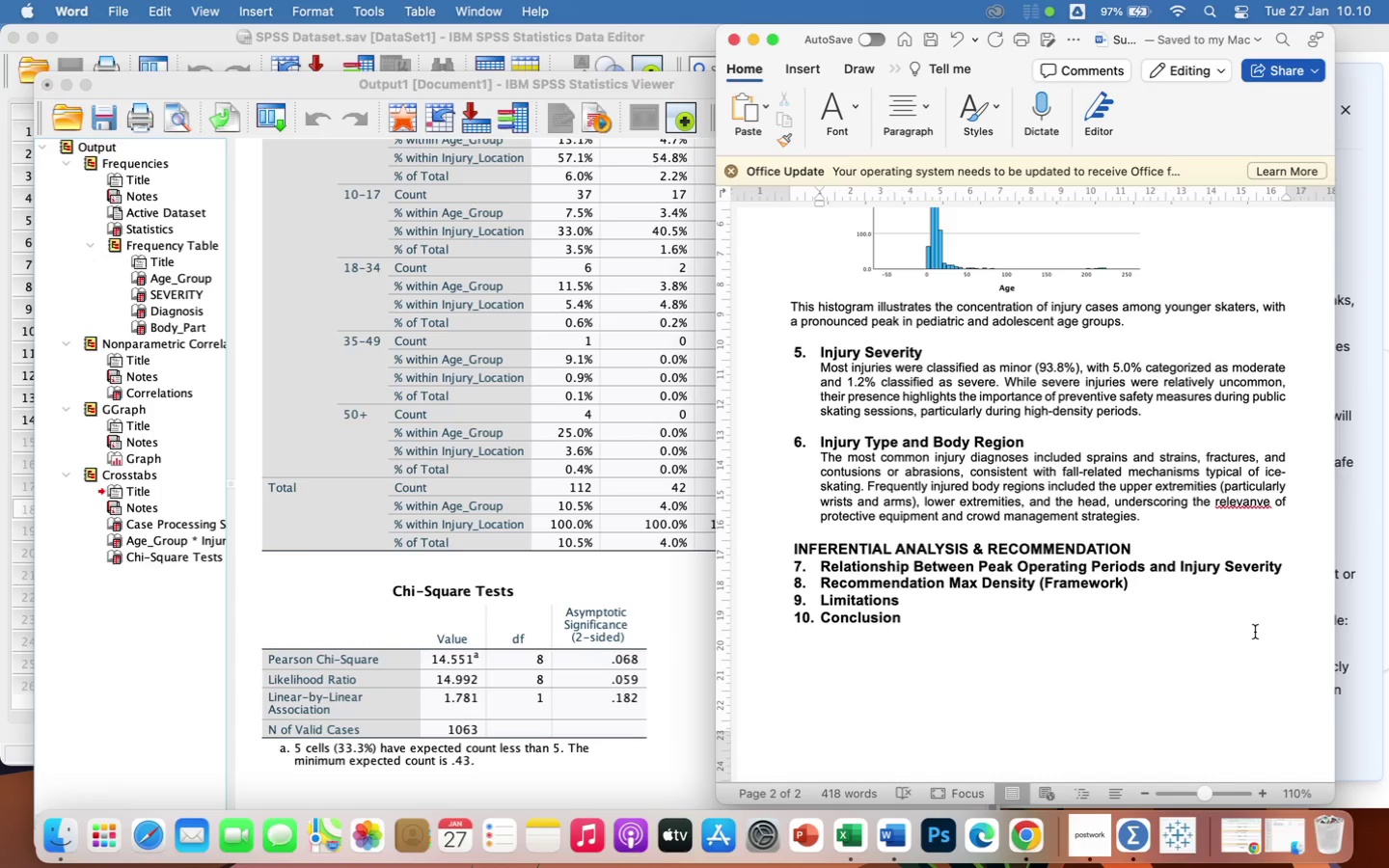 
left_click([1363, 557])